 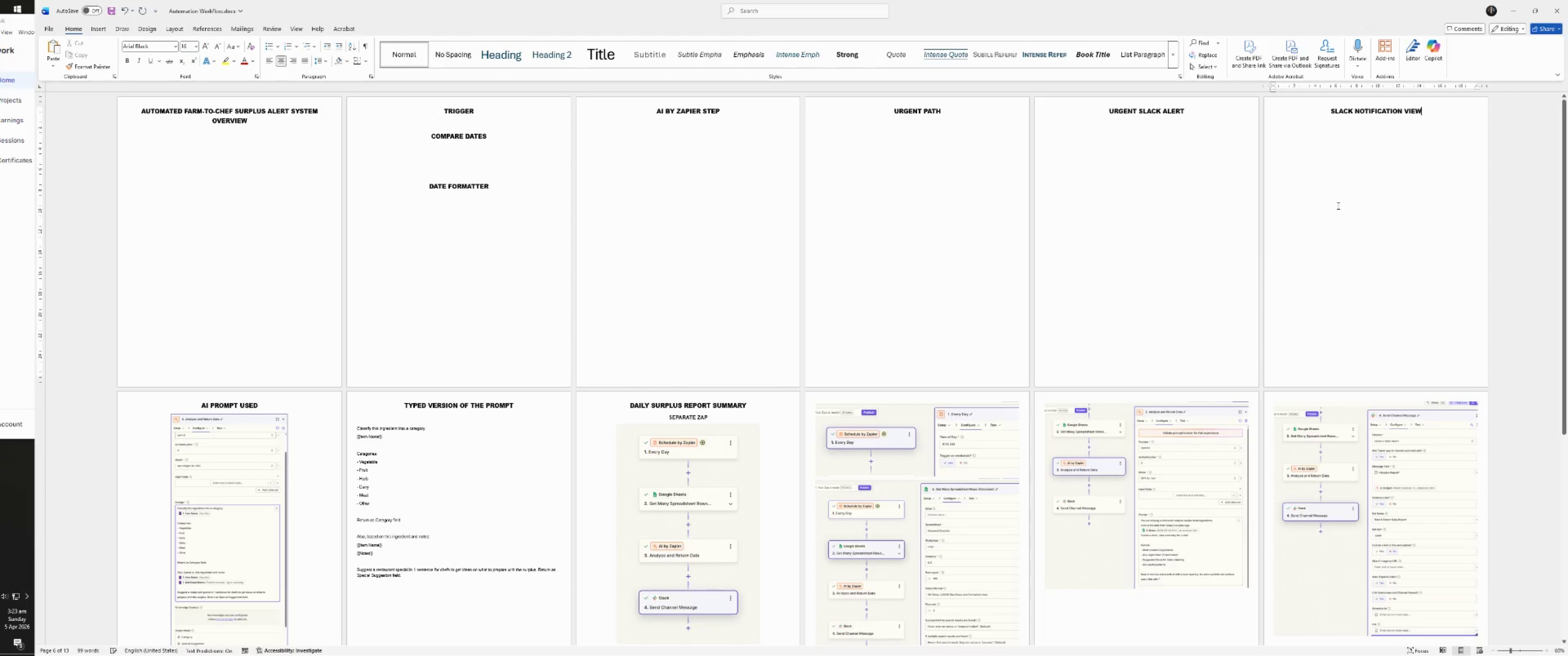 
scroll: coordinate [435, 406], scroll_direction: down, amount: 4.0
 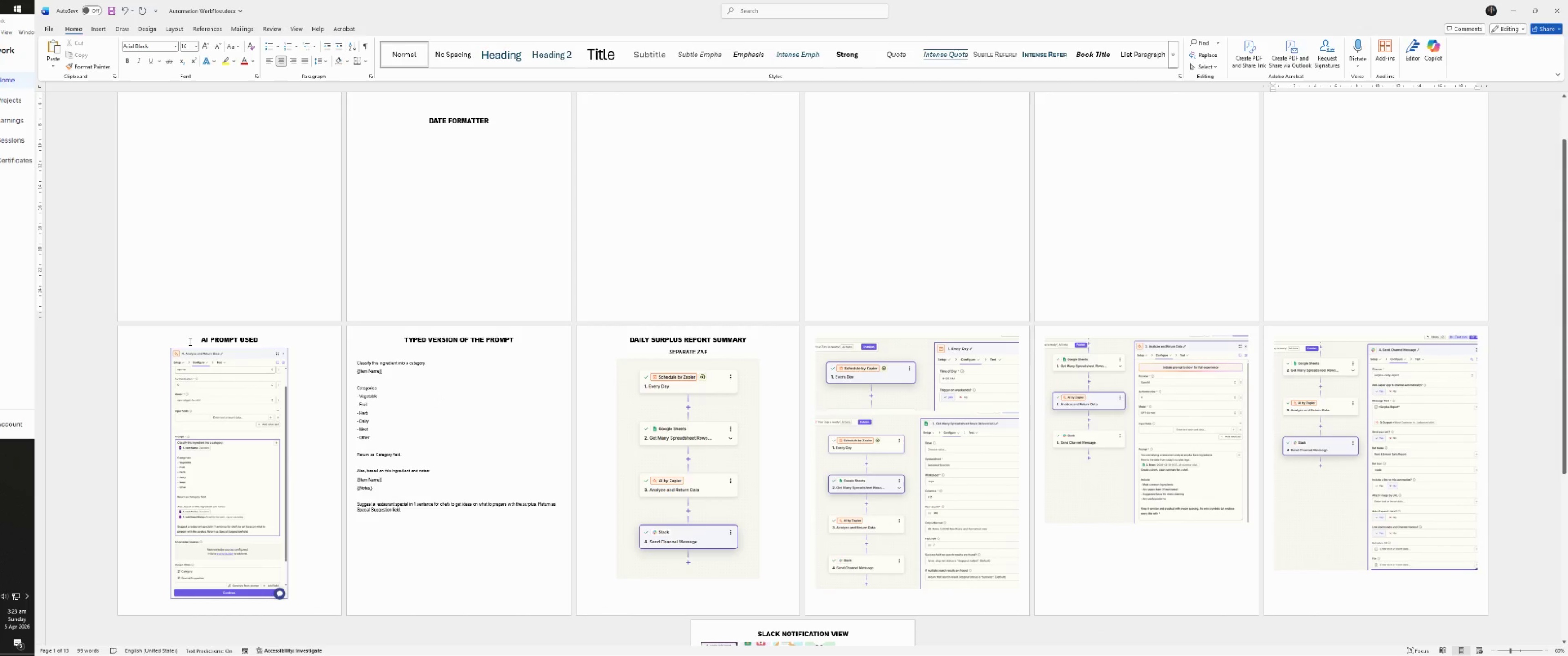 
left_click_drag(start_coordinate=[191, 341], to_coordinate=[287, 372])
 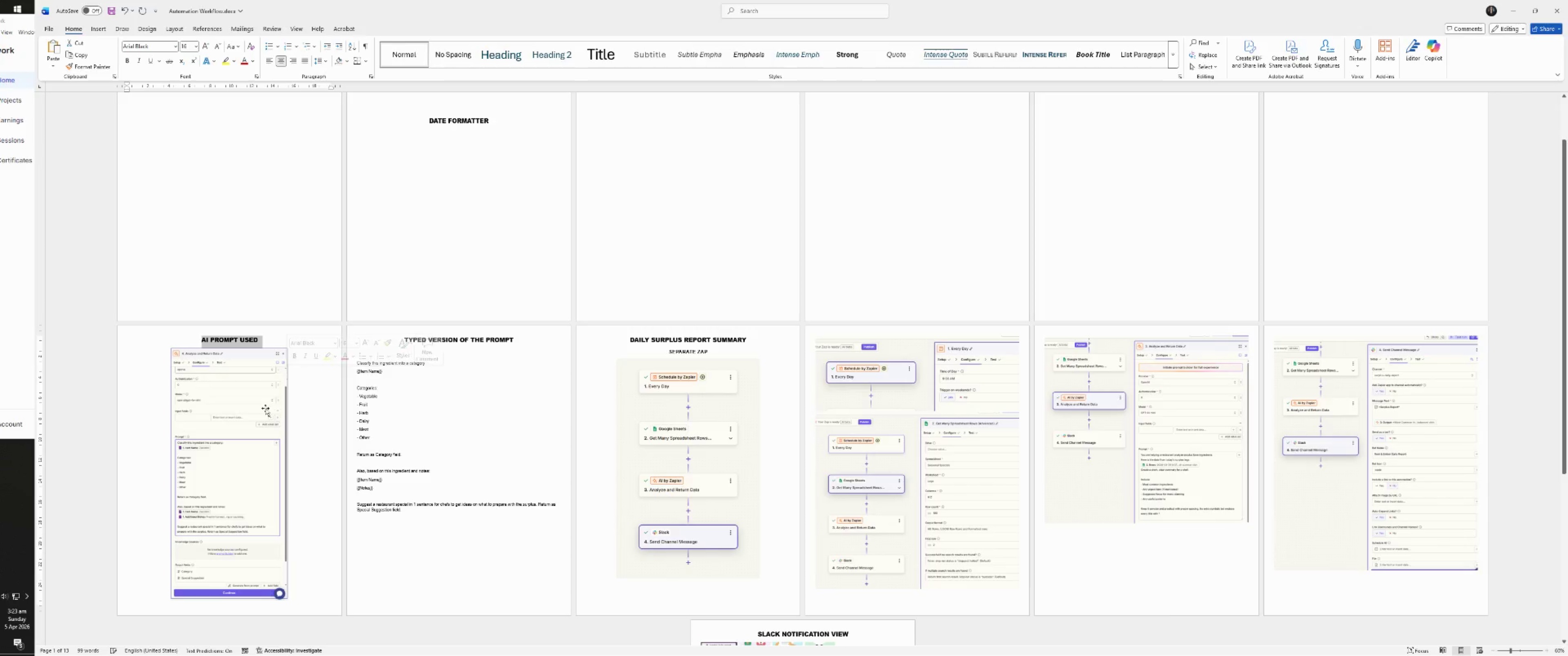 
left_click([265, 408])
 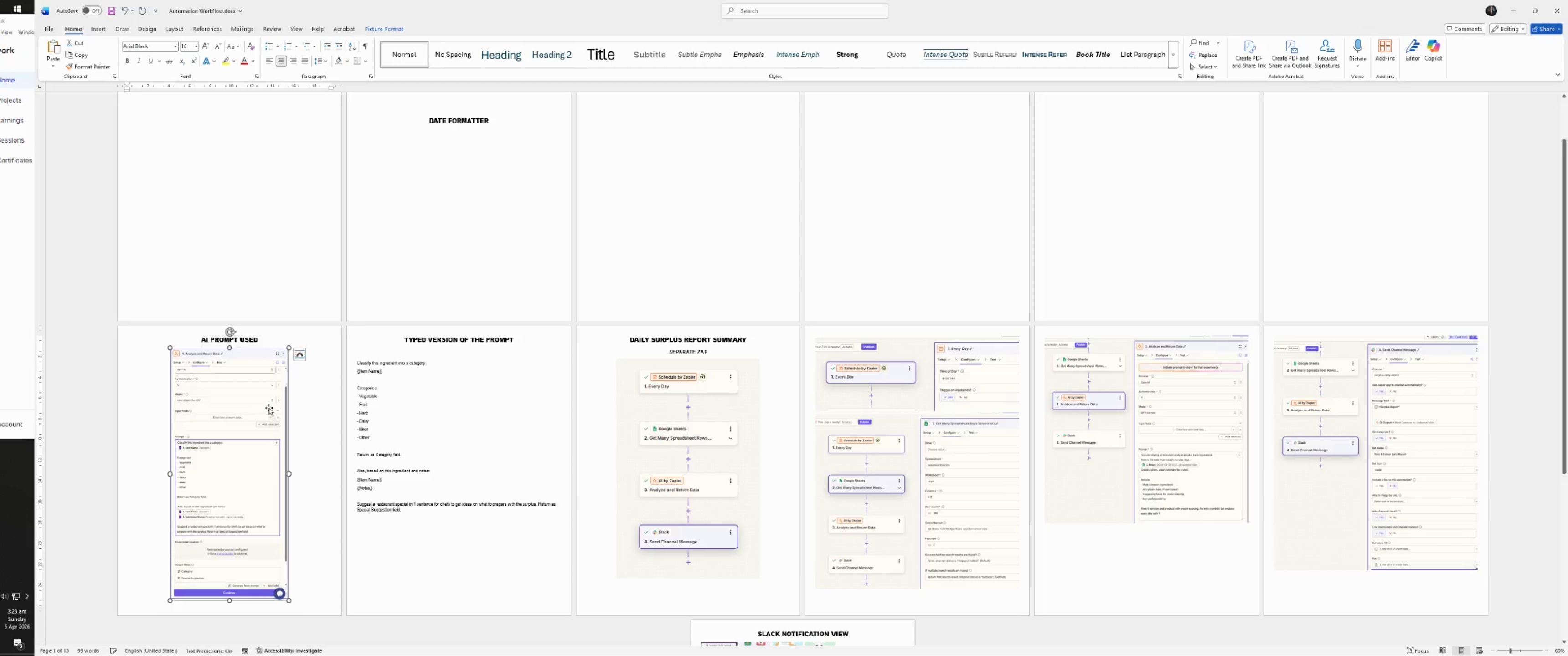 
key(Backspace)
 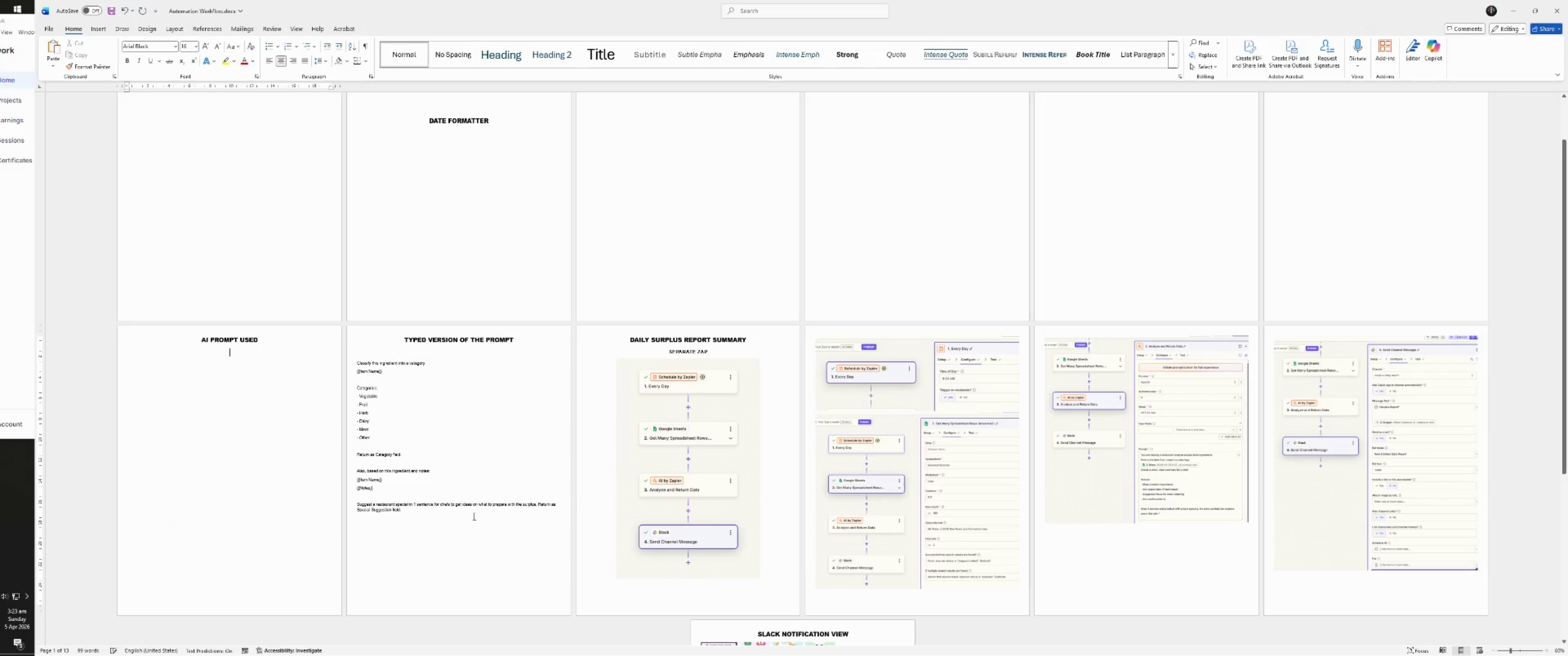 
left_click_drag(start_coordinate=[472, 521], to_coordinate=[433, 472])
 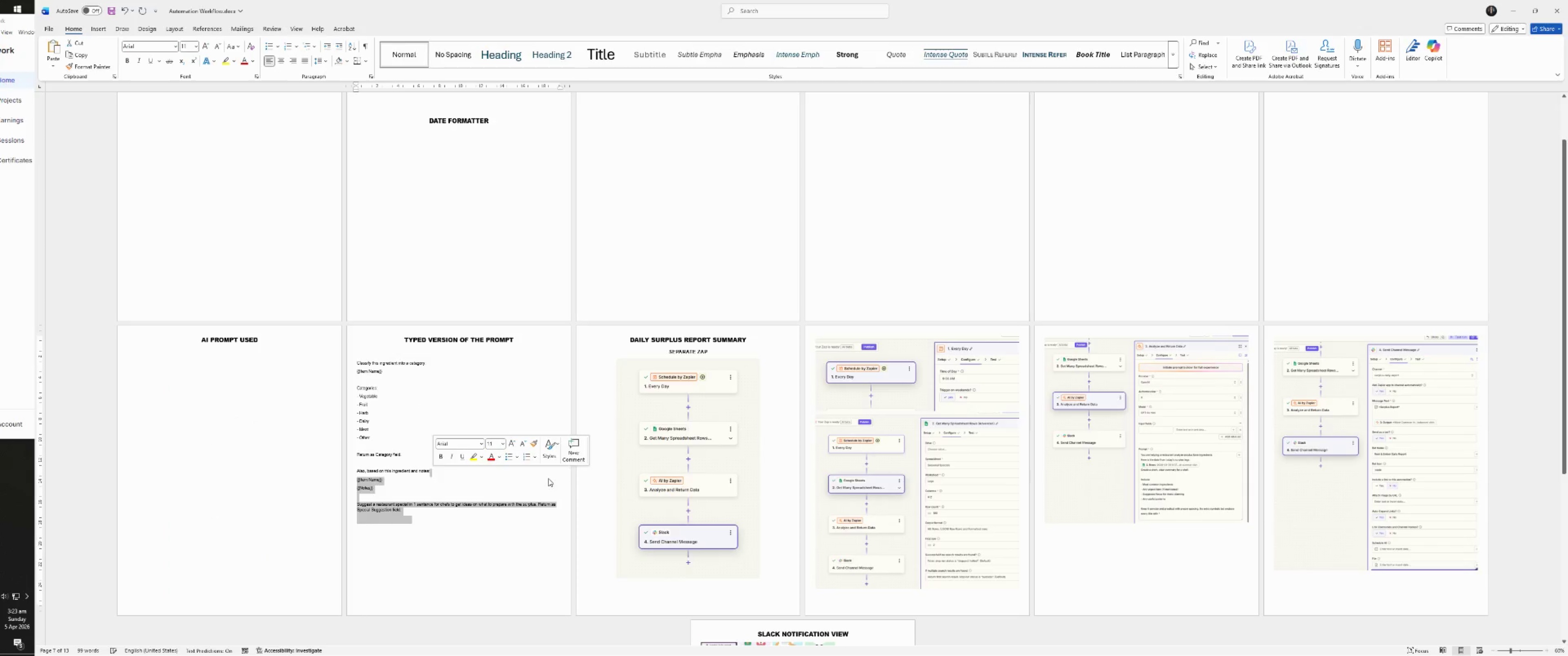 
left_click([556, 478])
 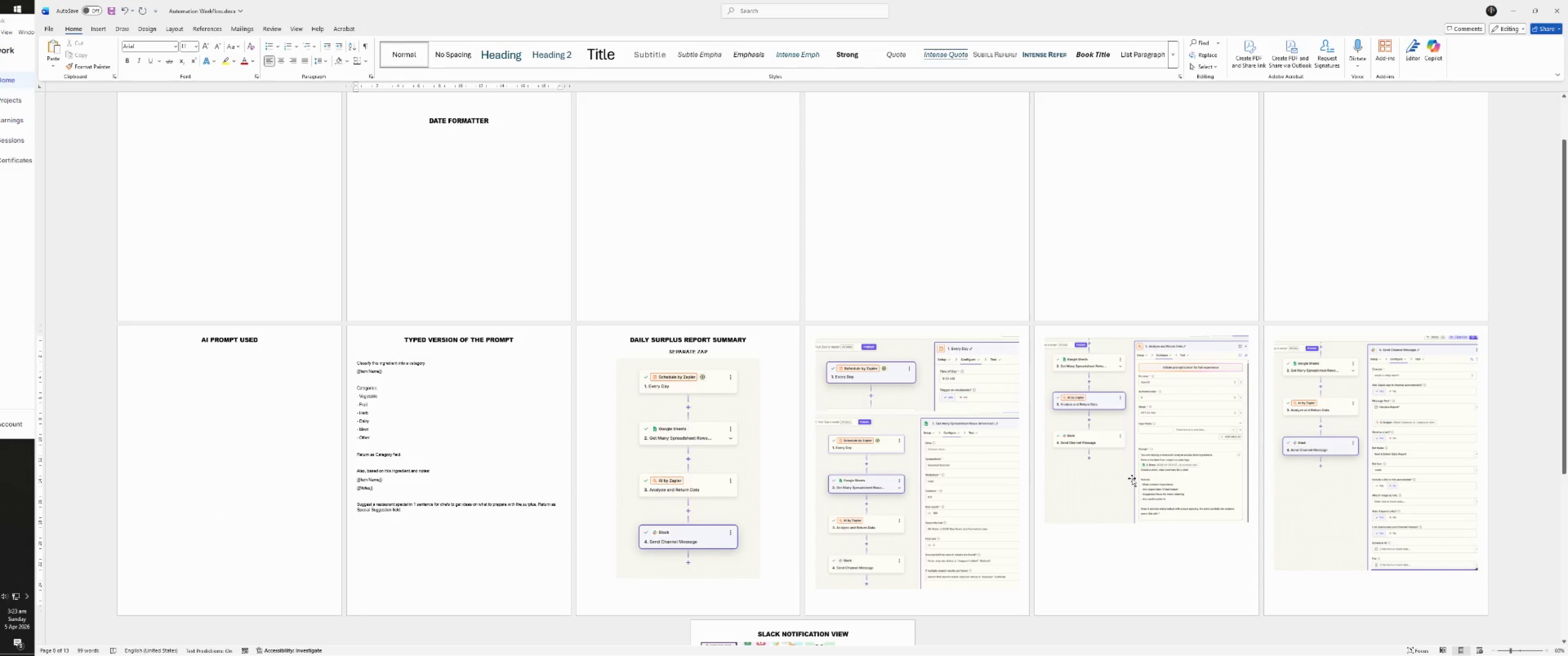 
left_click([1322, 477])
 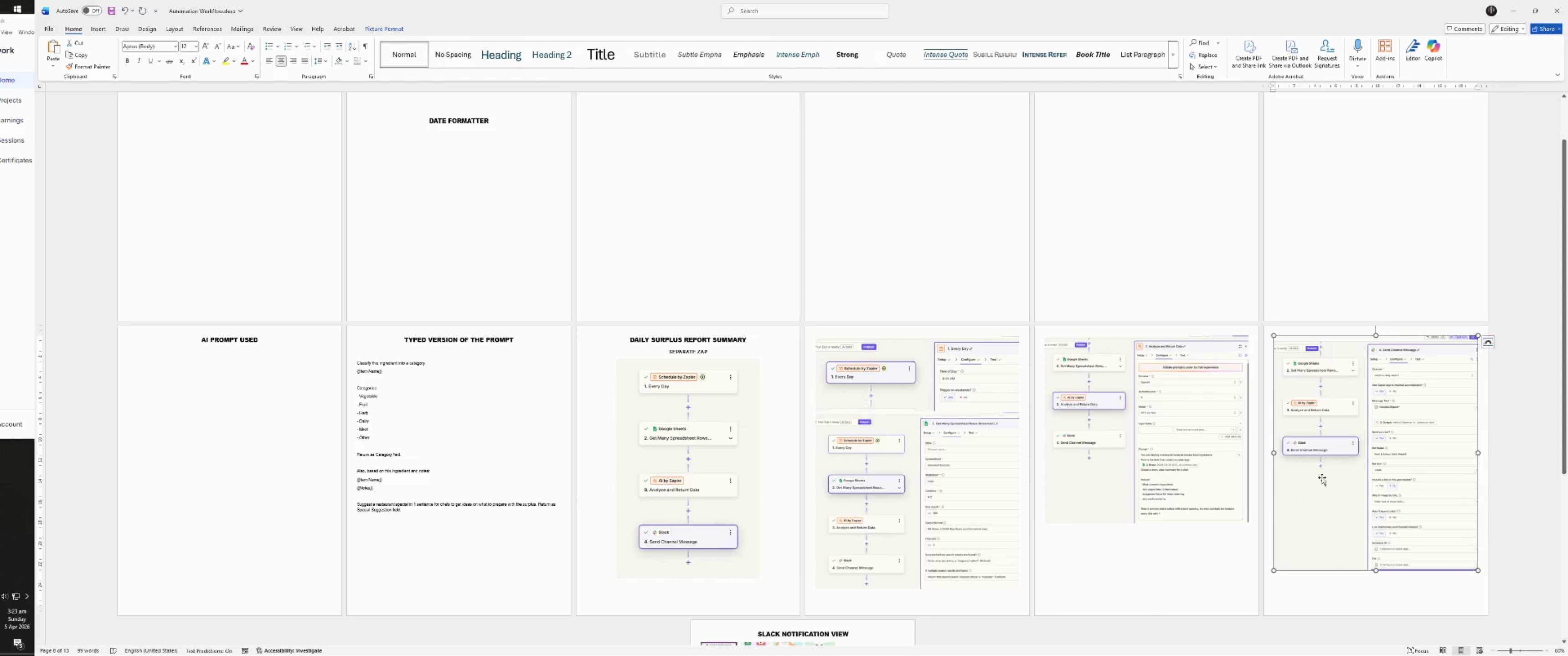 
key(Backspace)
 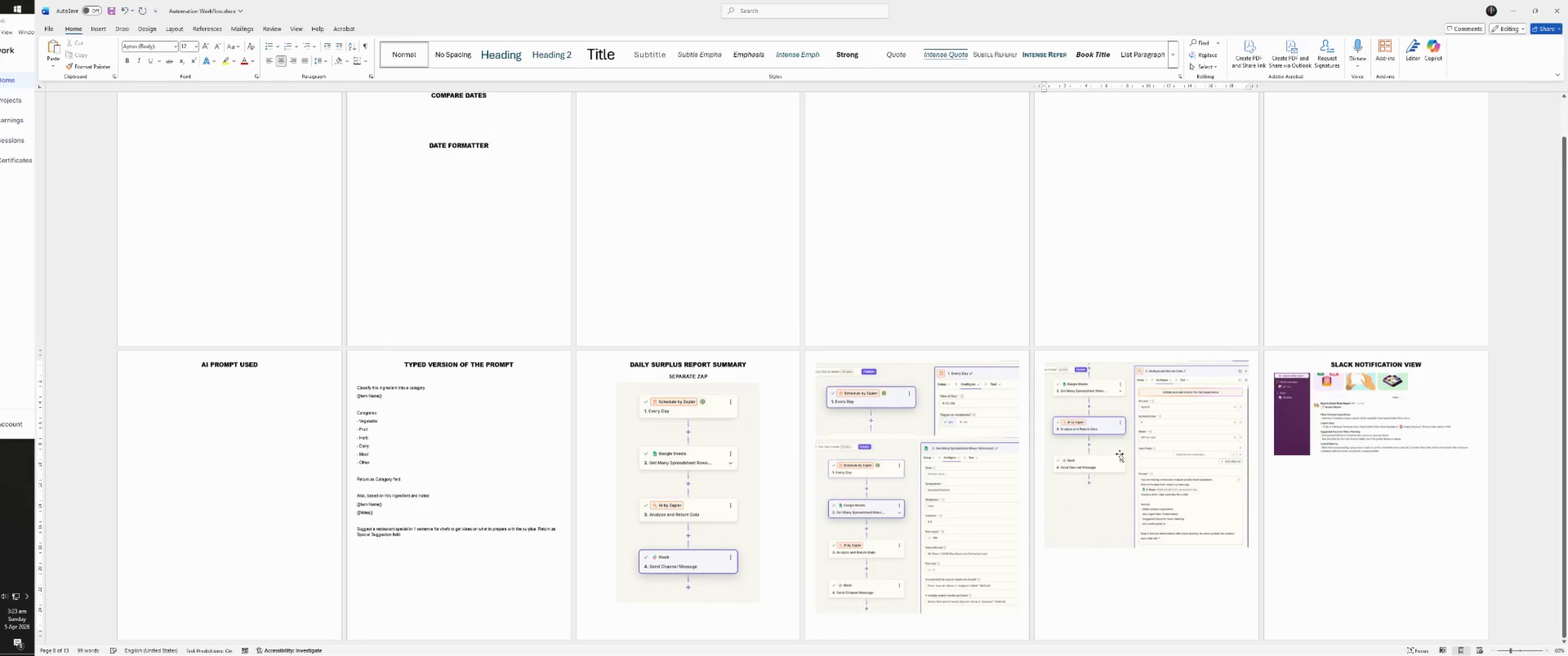 
key(Backspace)
 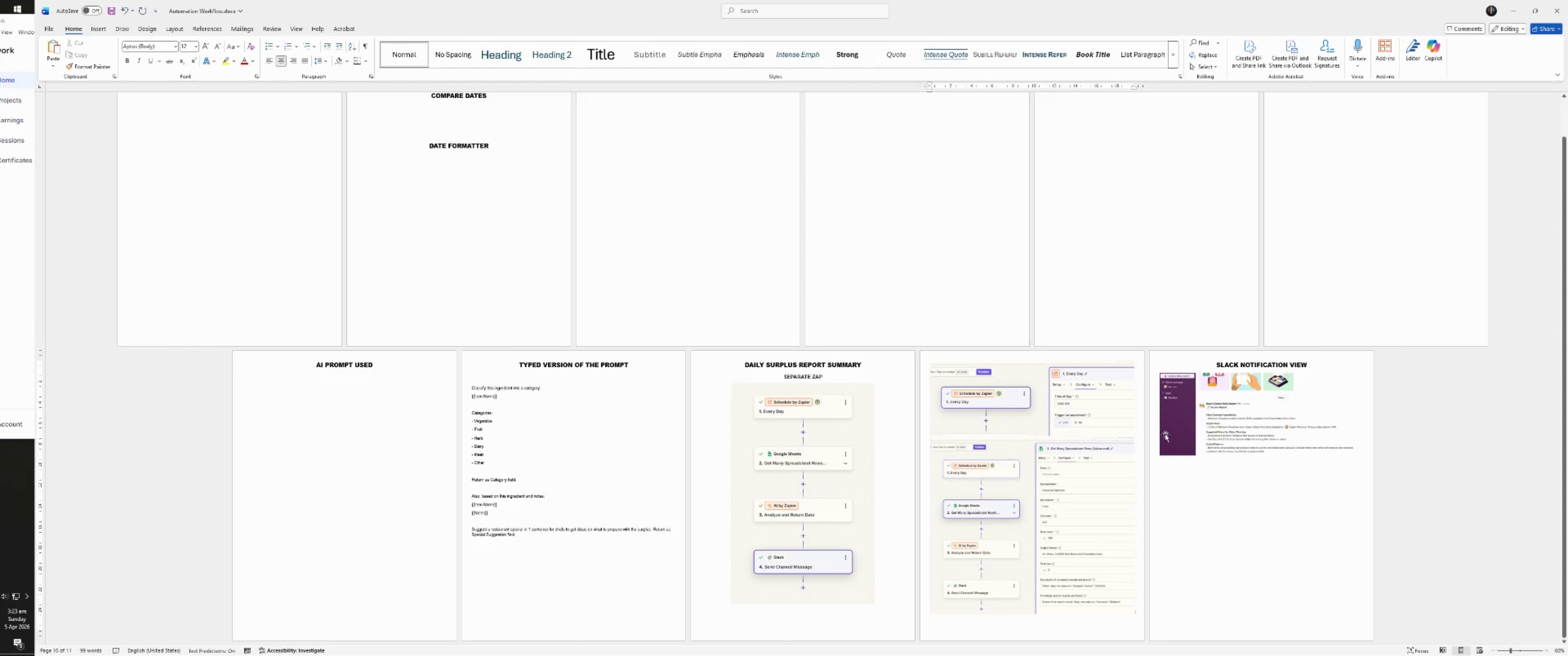 
left_click([1030, 468])
 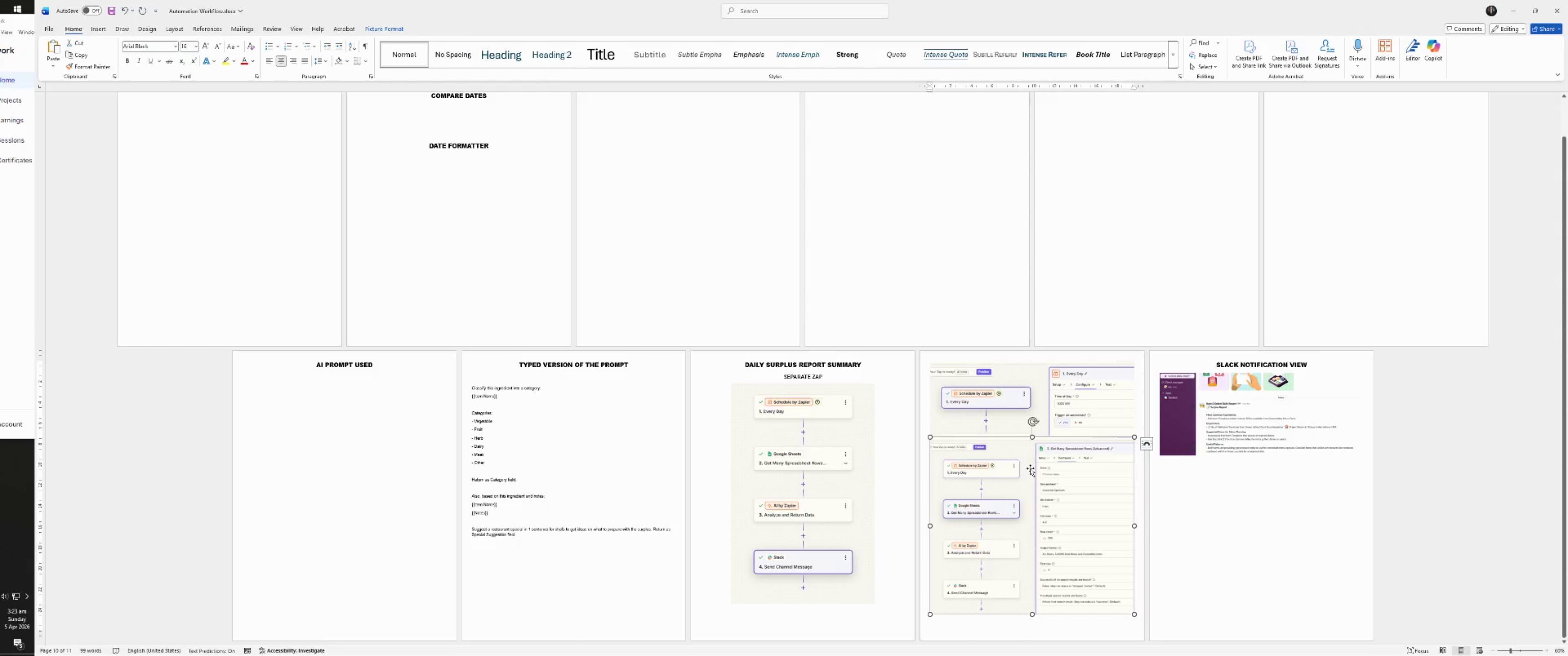 
key(Backspace)
 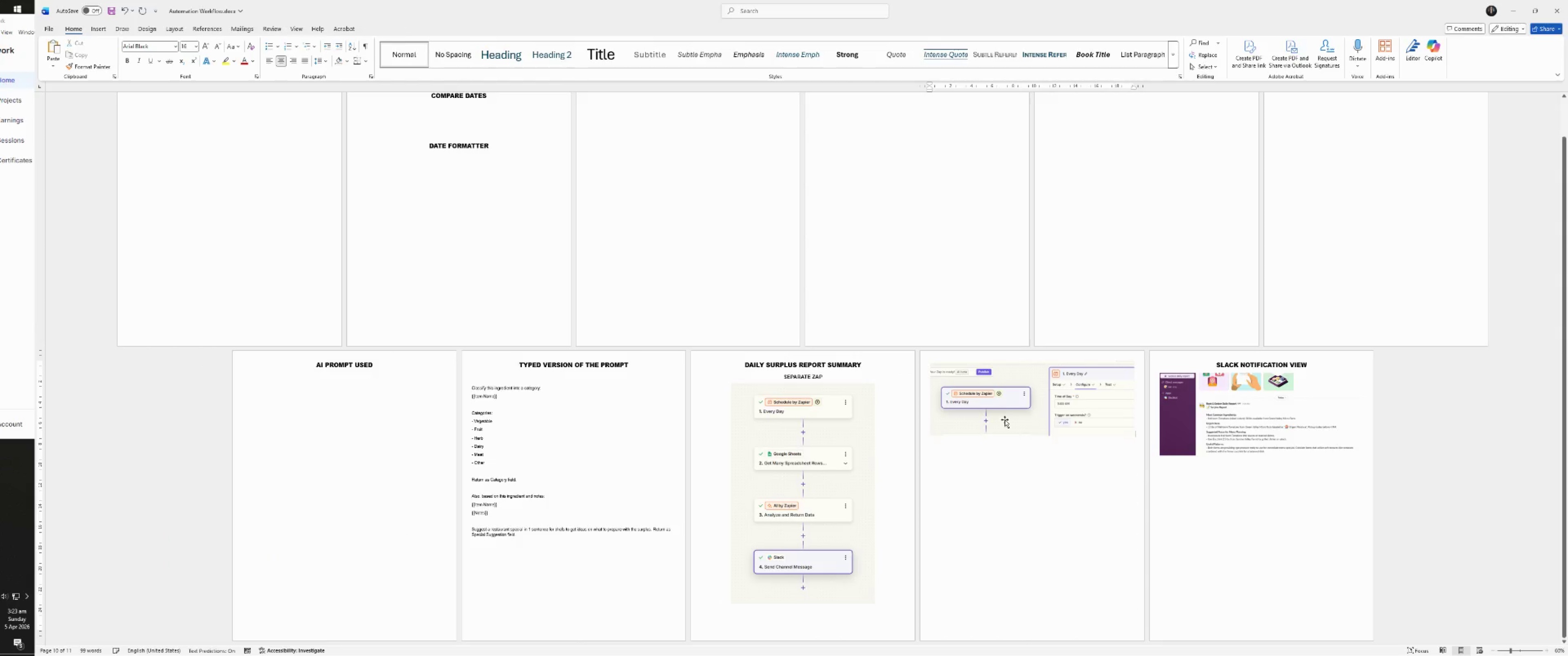 
left_click([991, 399])
 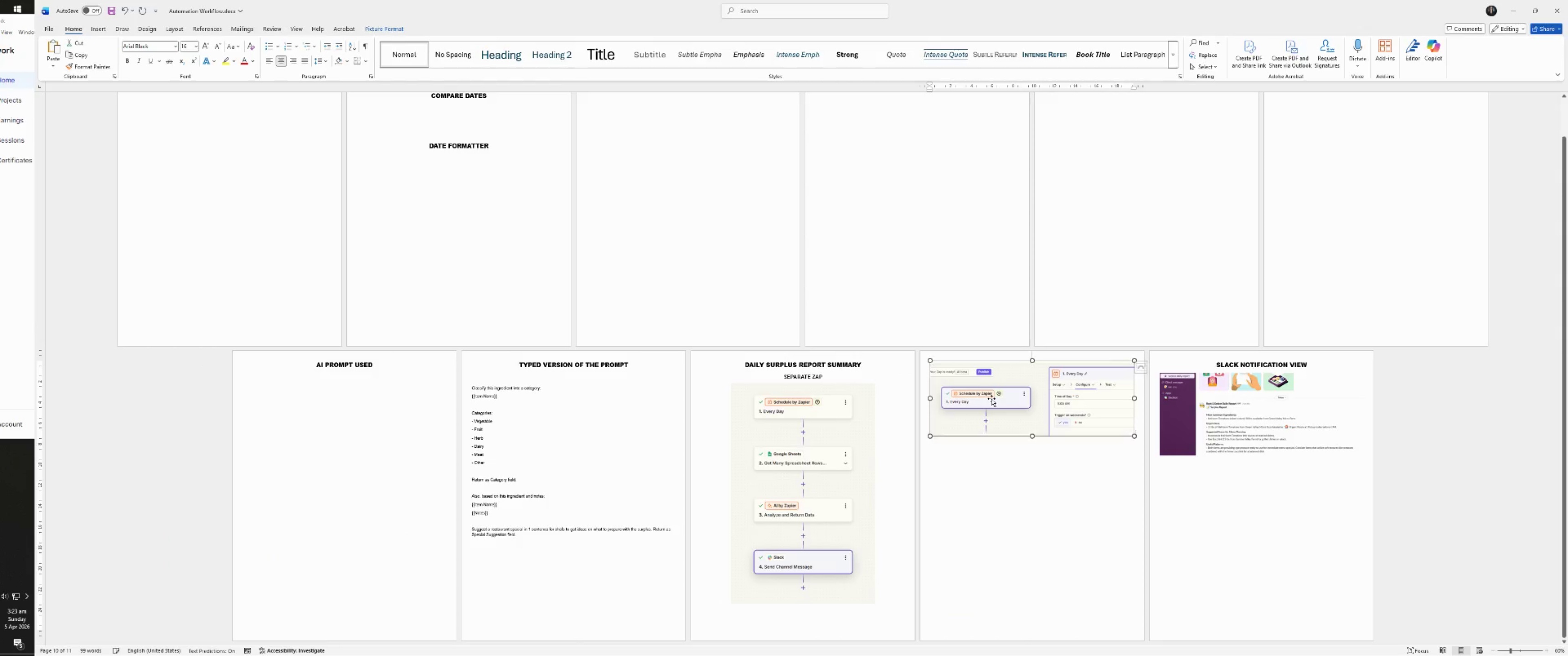 
key(Backspace)
 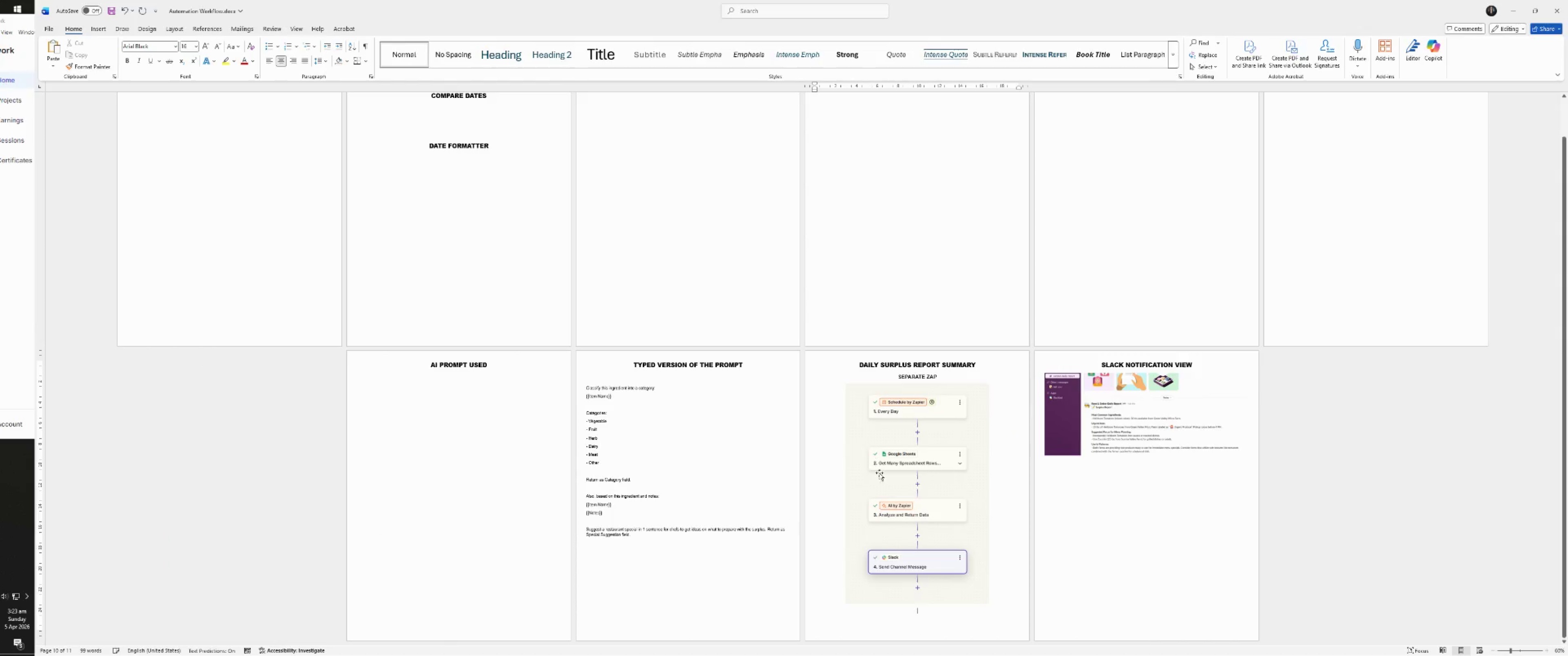 
left_click([899, 473])
 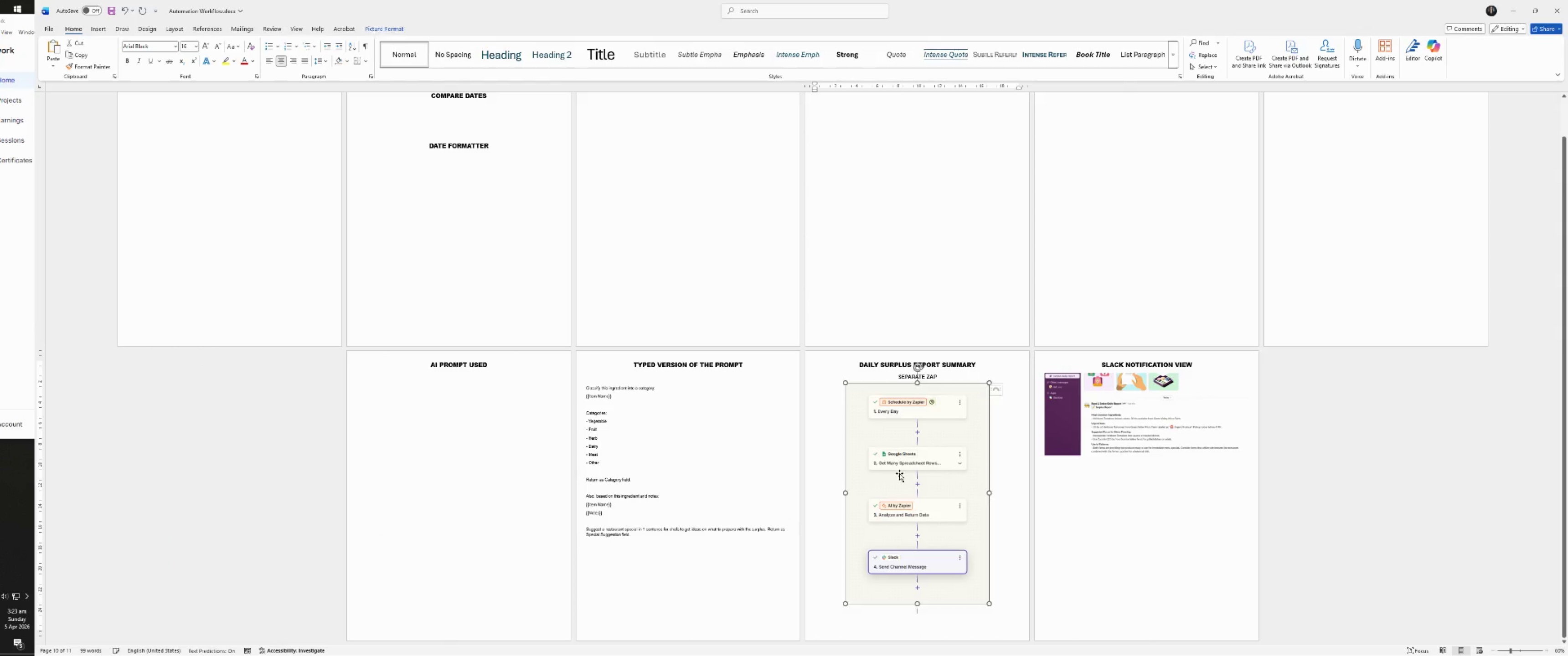 
key(Backspace)
 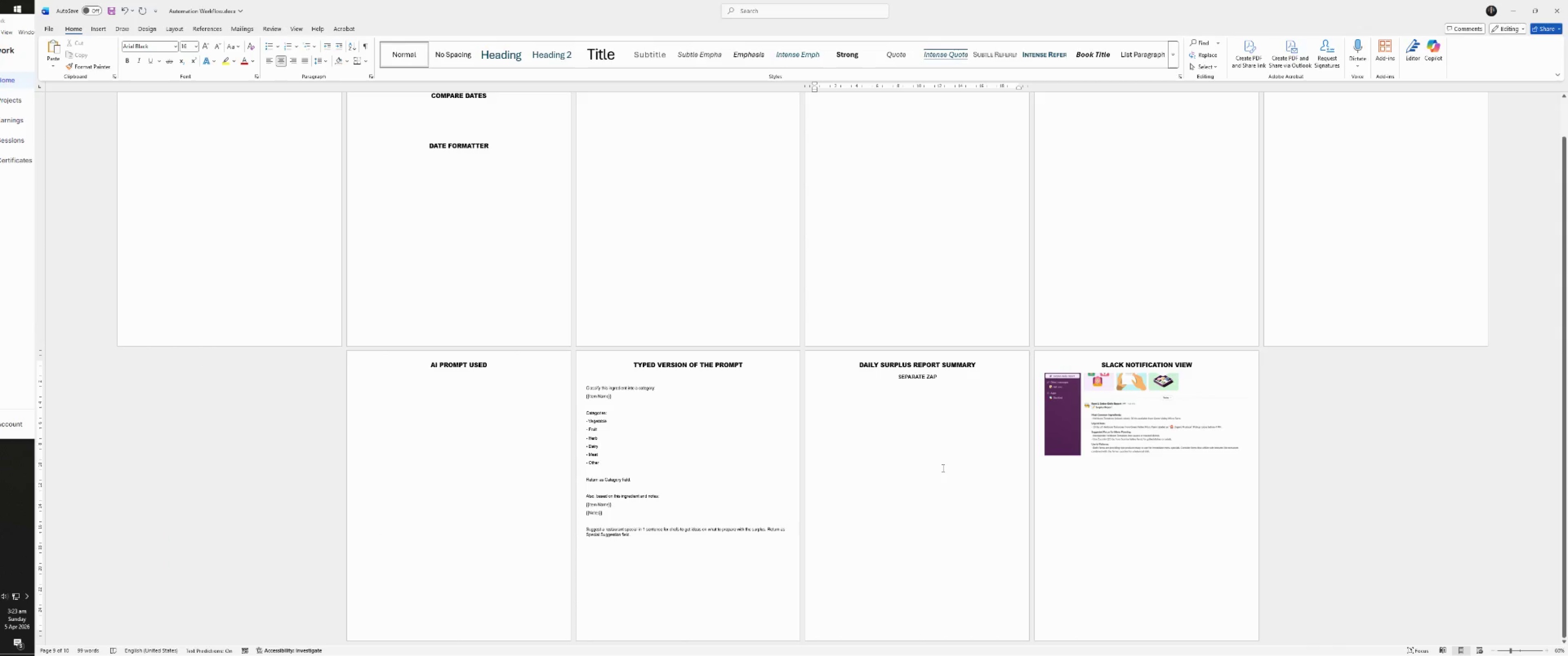 
left_click_drag(start_coordinate=[942, 468], to_coordinate=[882, 383])
 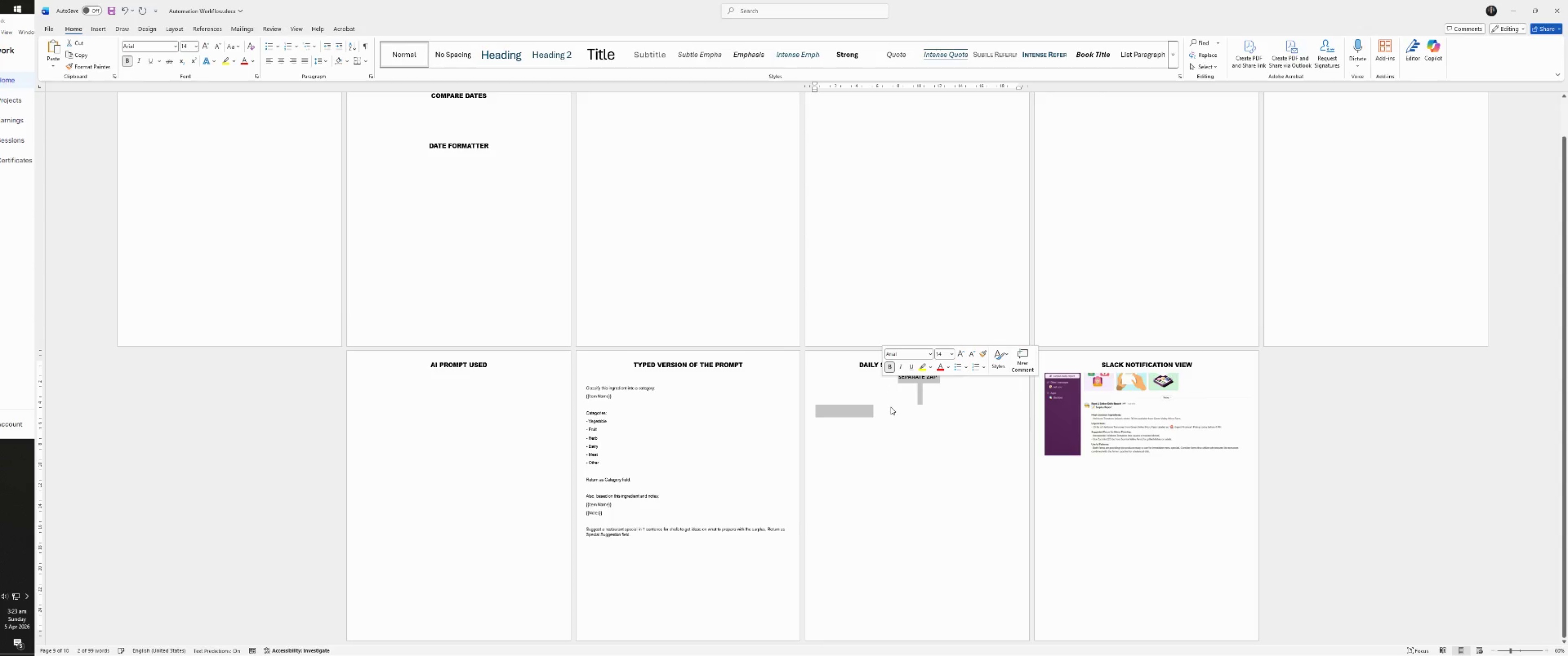 
left_click([903, 430])
 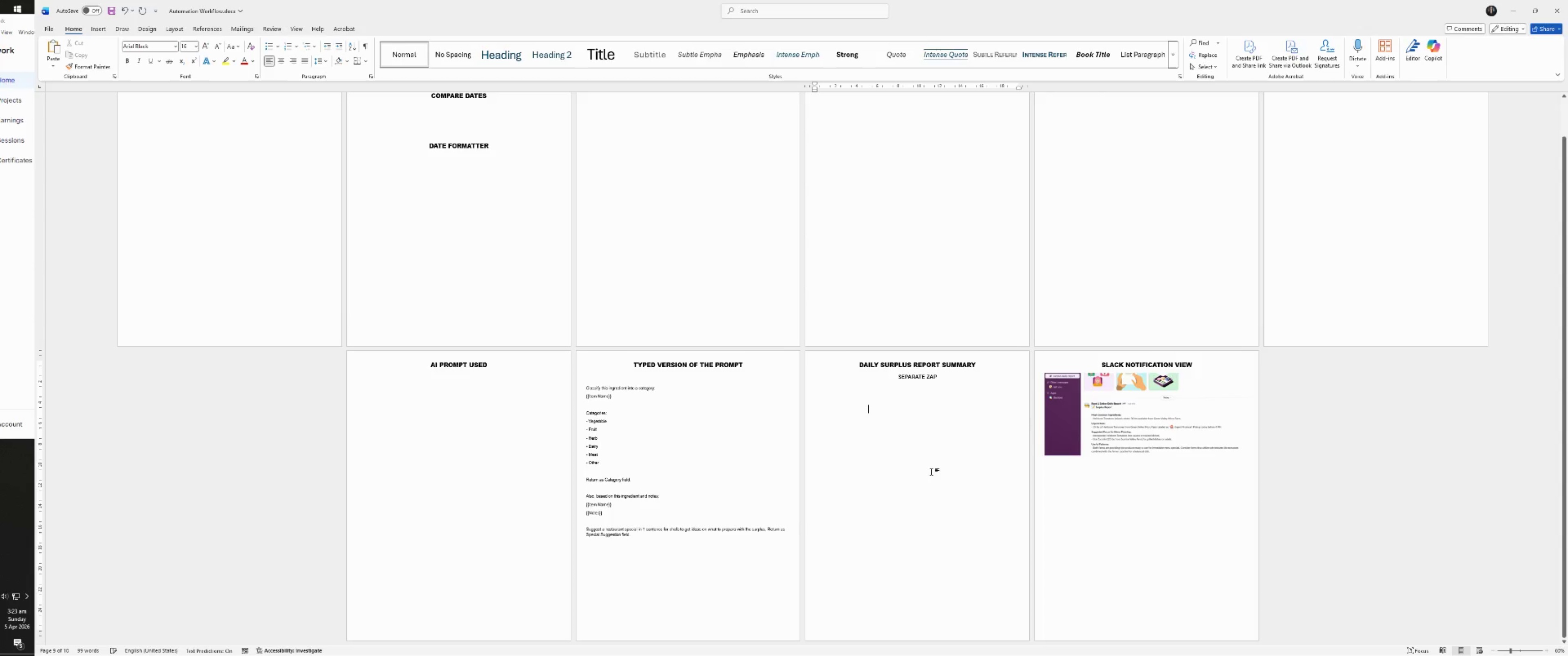 
left_click_drag(start_coordinate=[931, 472], to_coordinate=[847, 370])
 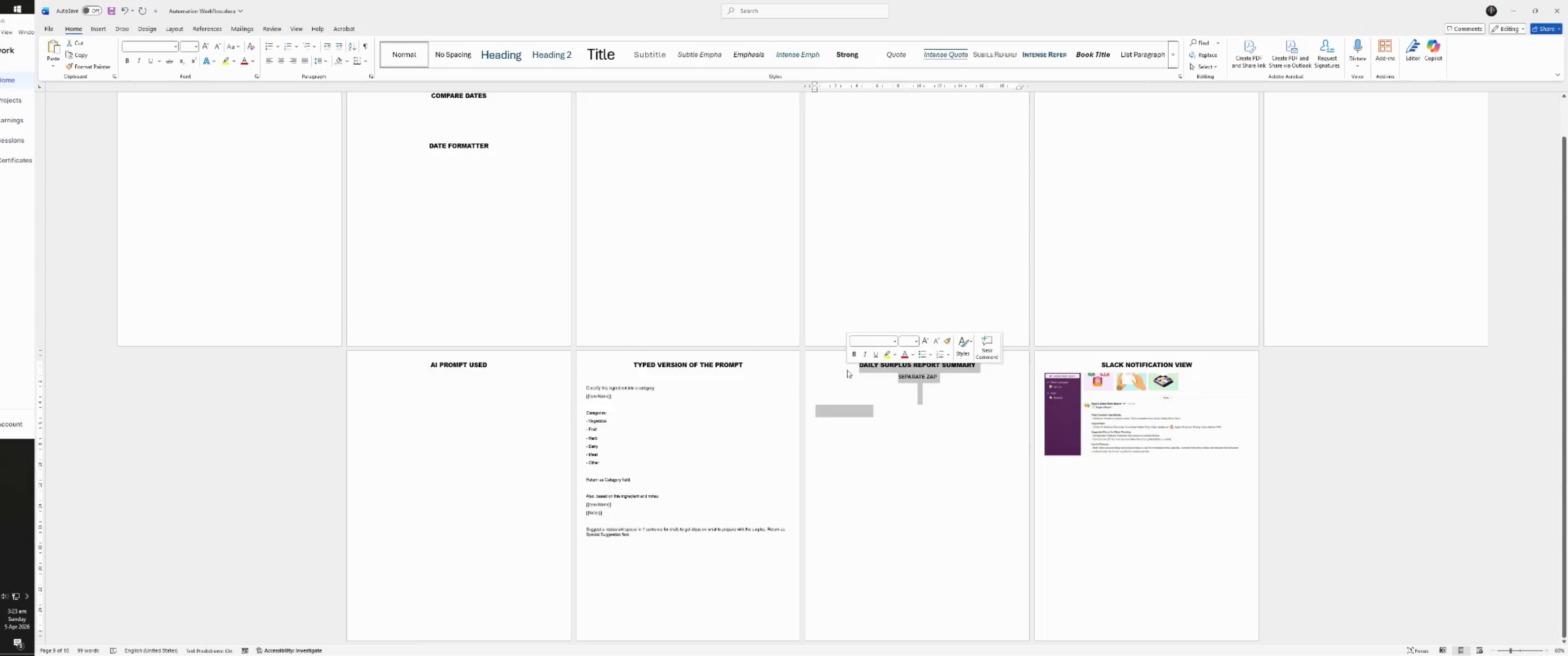 
key(Backspace)
 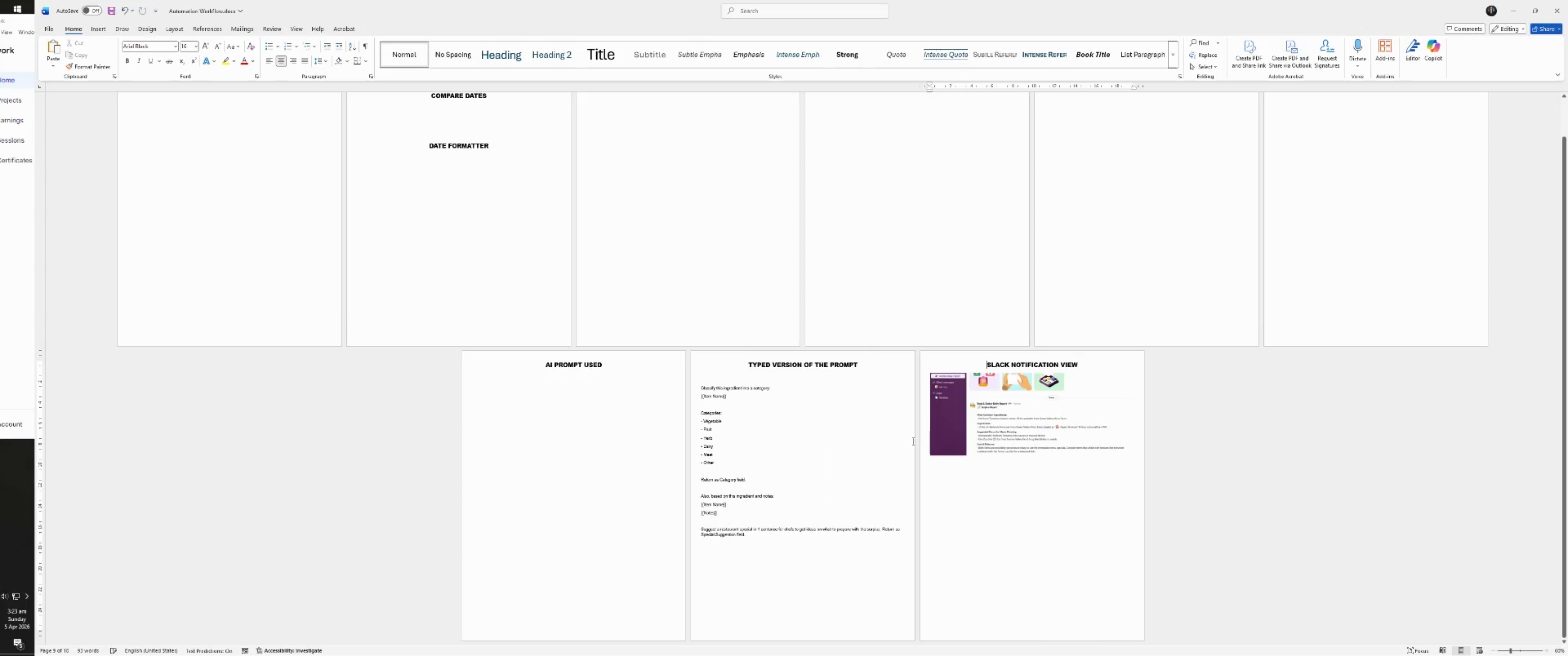 
scroll: coordinate [903, 464], scroll_direction: up, amount: 11.0
 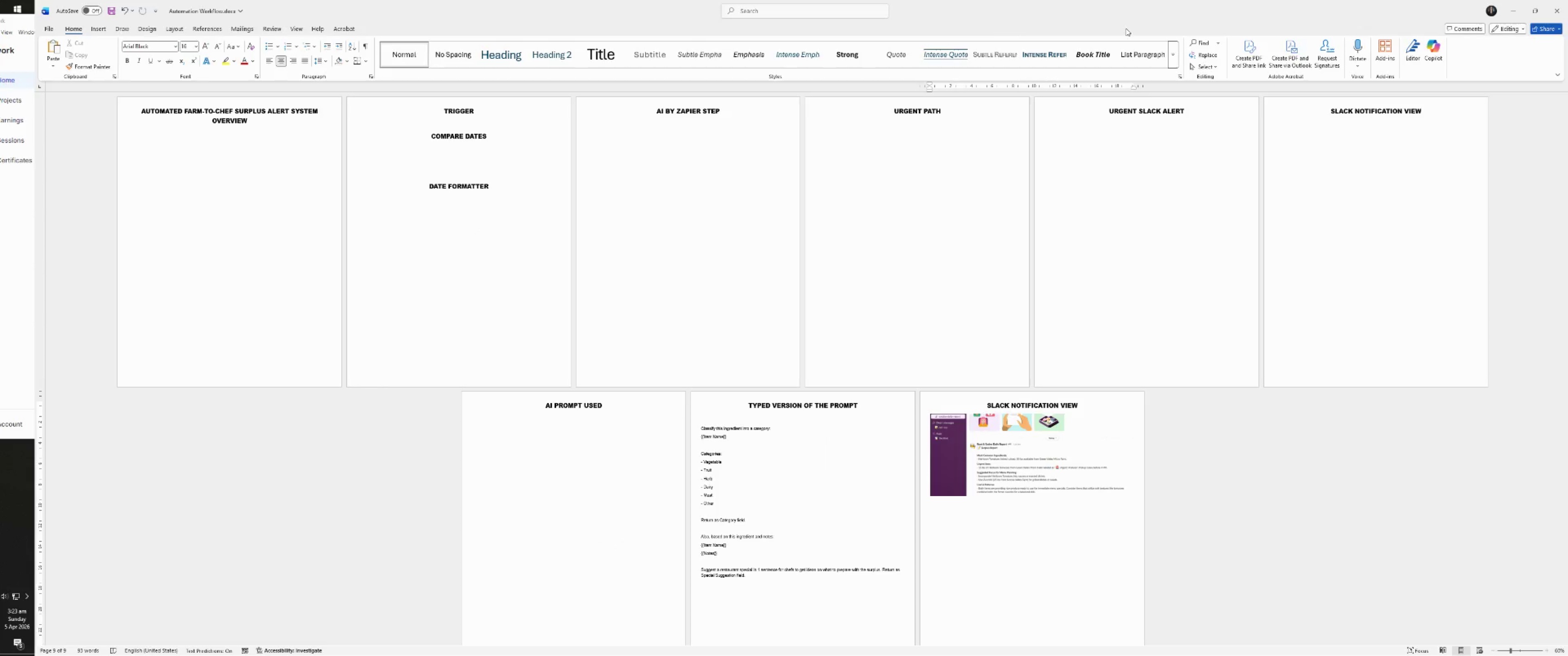 
left_click([1527, 10])
 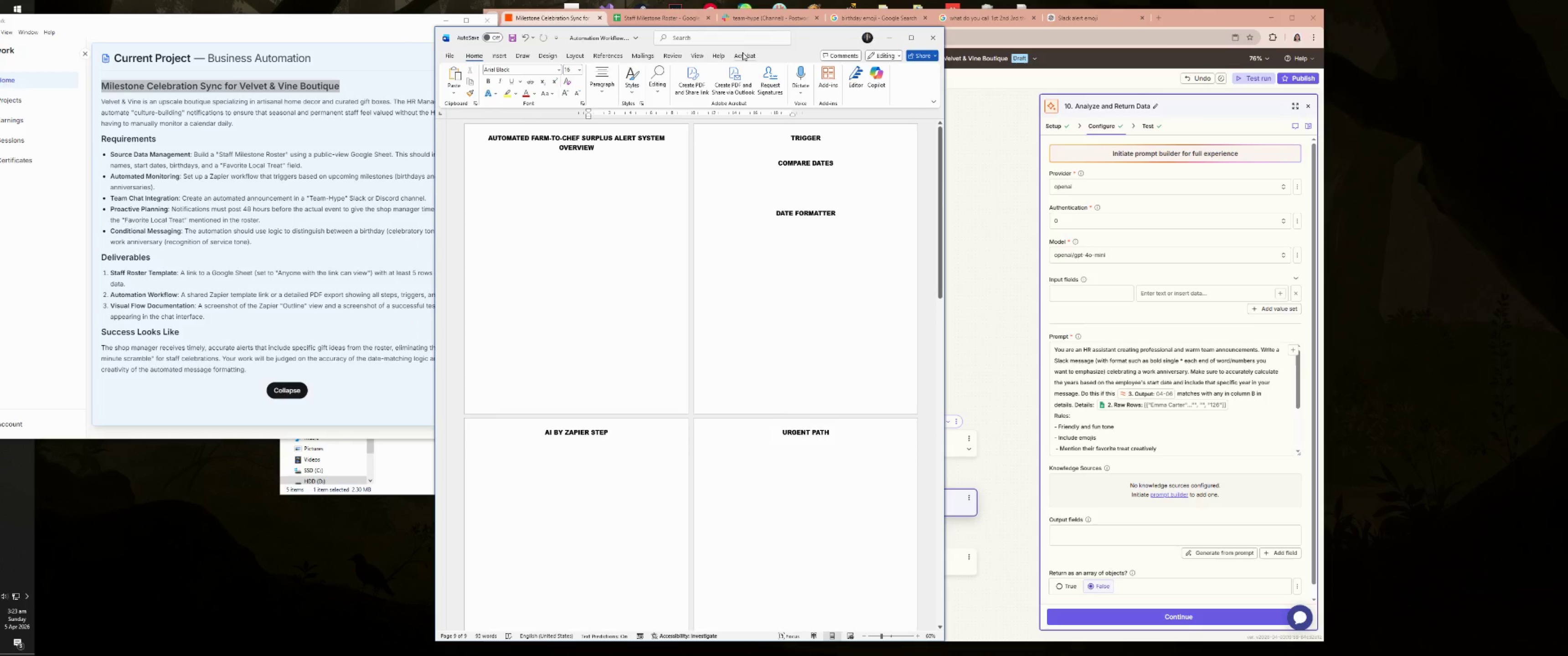 
left_click_drag(start_coordinate=[823, 41], to_coordinate=[442, 42])
 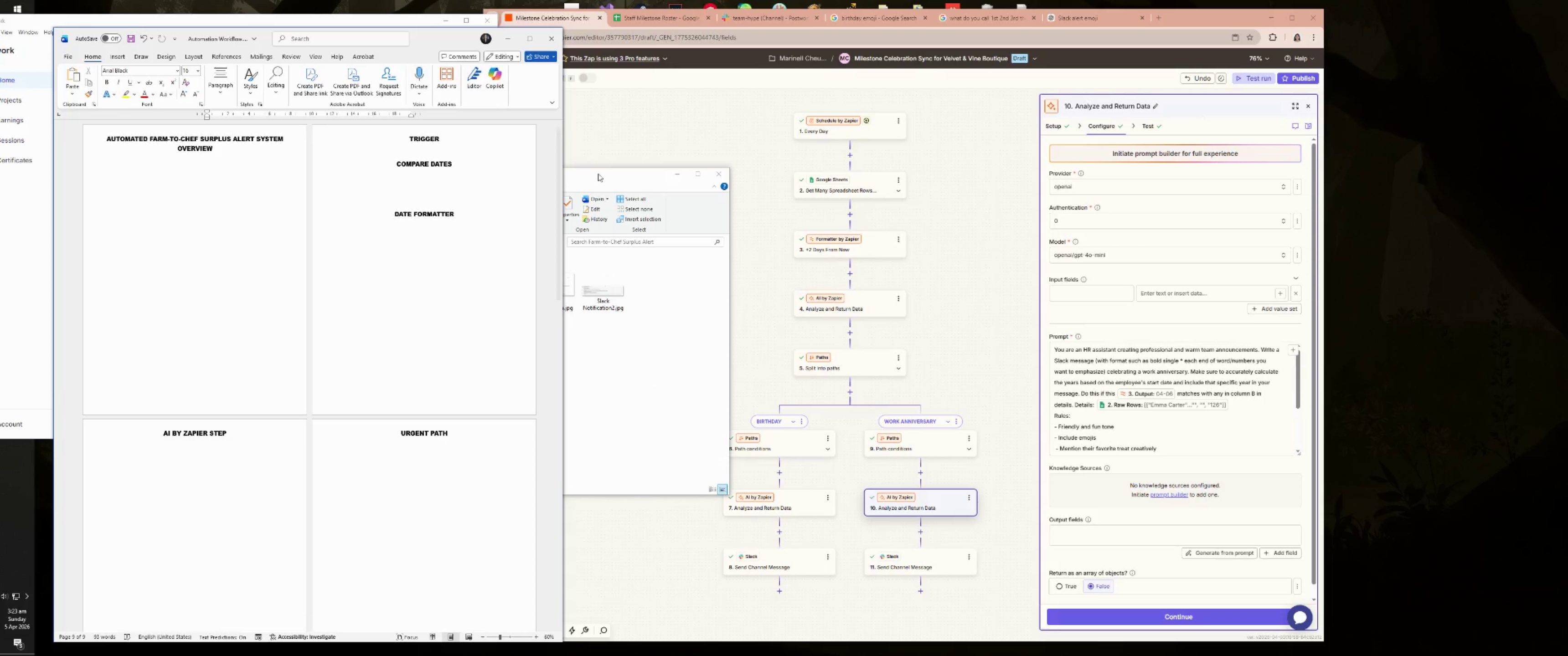 
left_click_drag(start_coordinate=[603, 182], to_coordinate=[656, 175])
 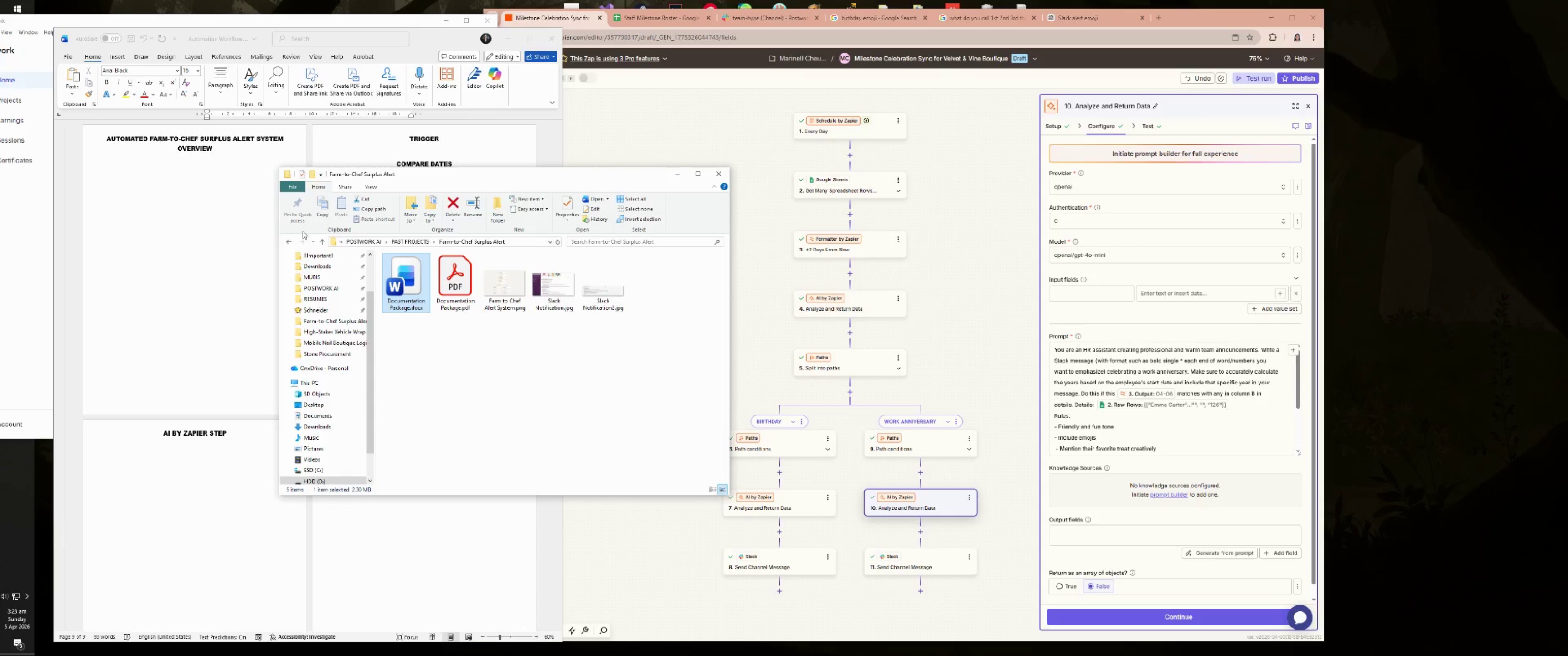 
left_click([287, 242])
 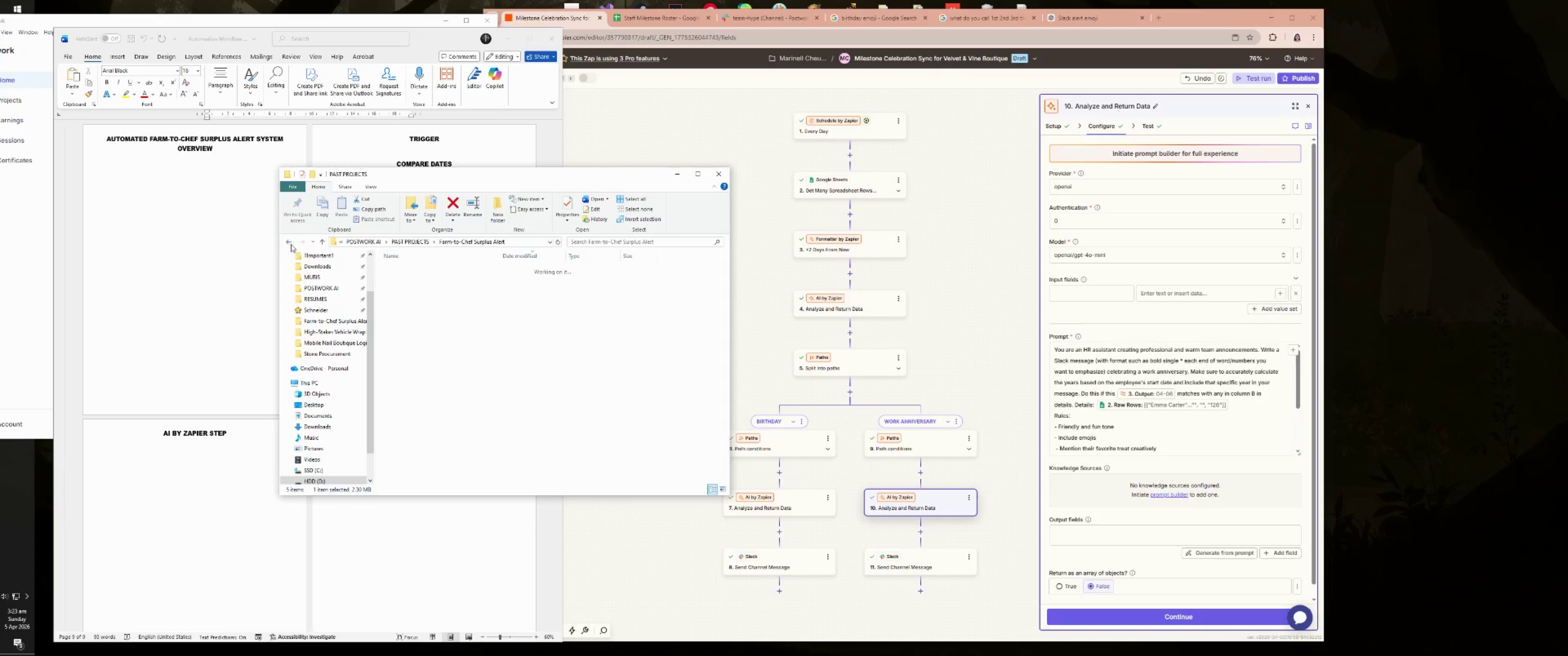 
mouse_move([419, 273])
 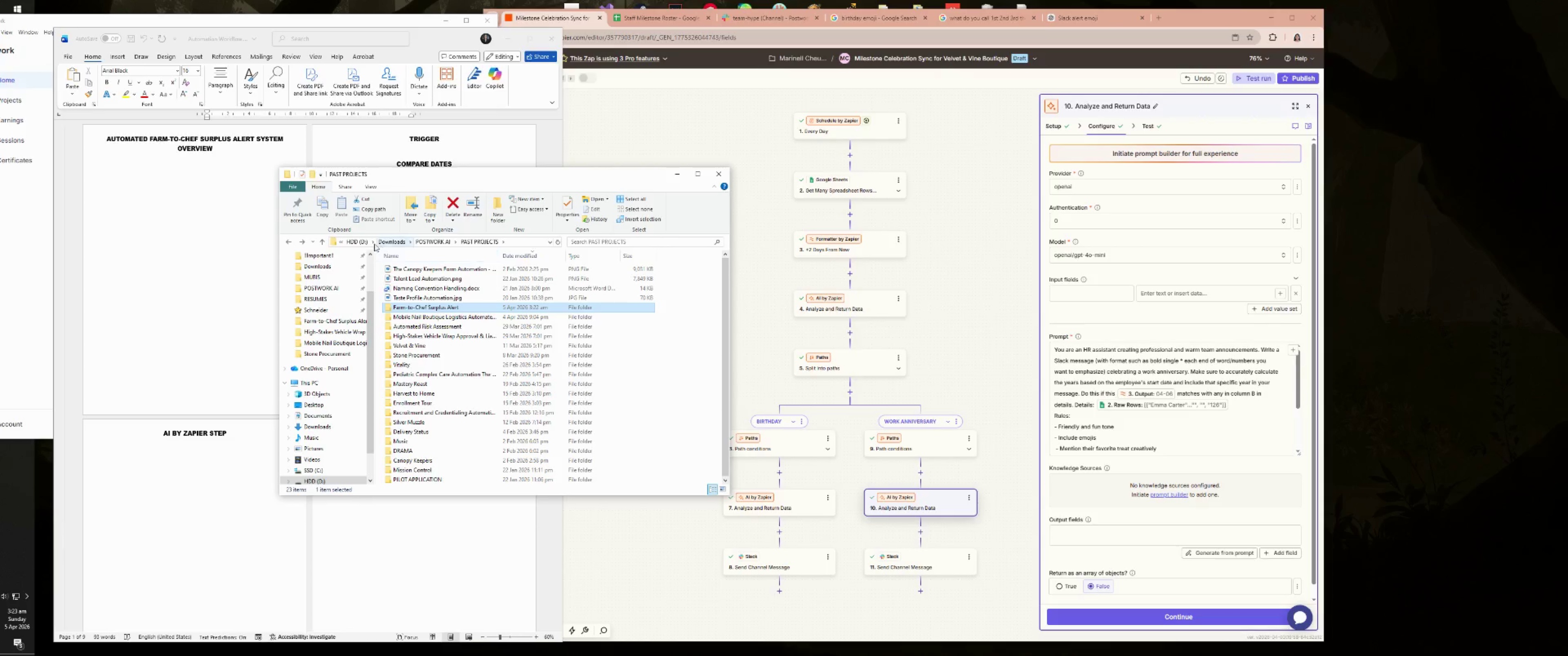 
left_click([436, 243])
 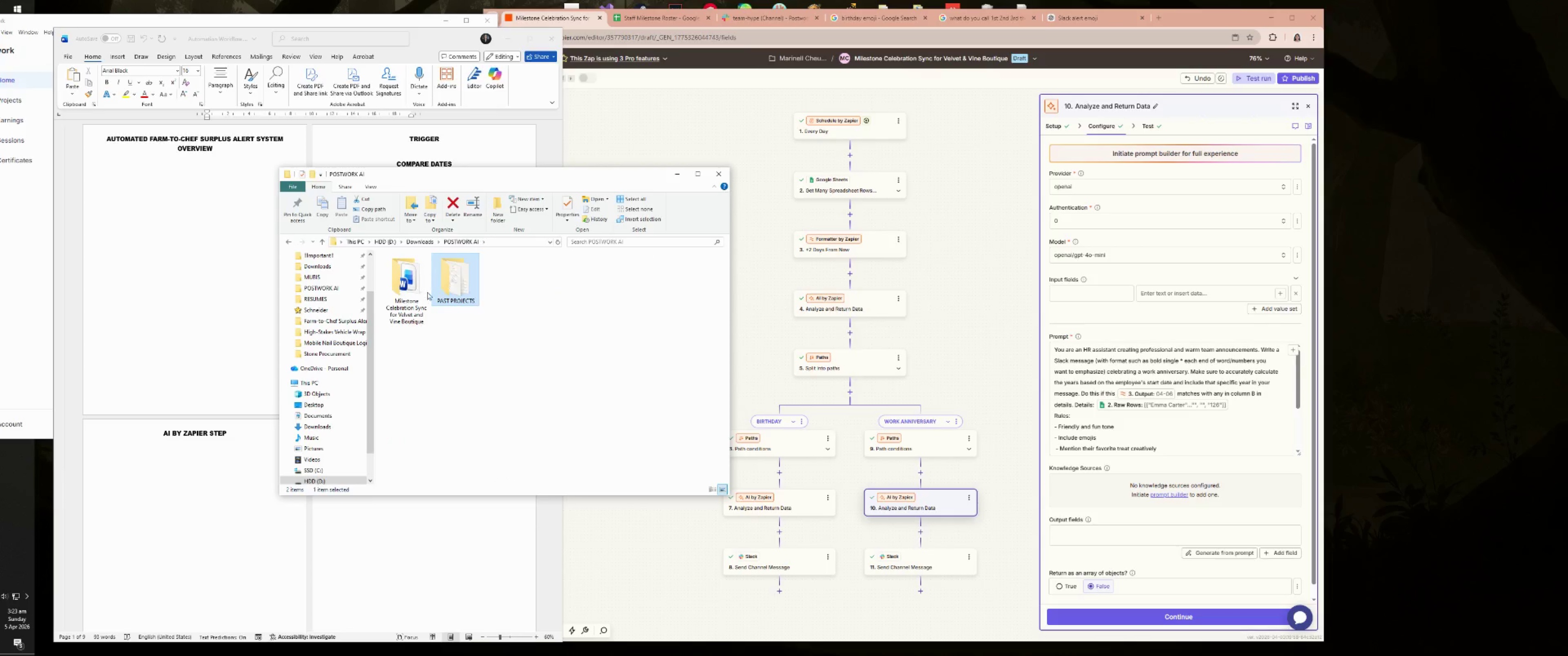 
double_click([406, 295])
 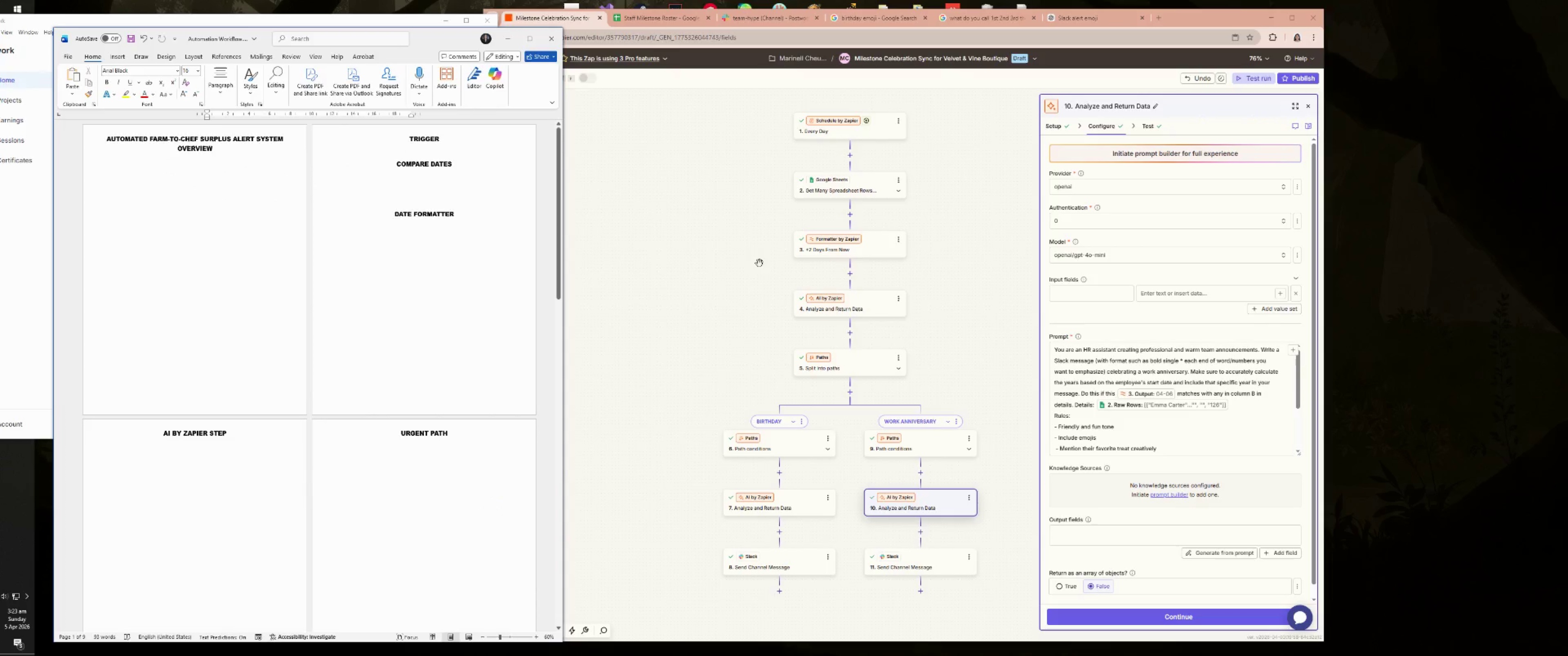 
key(Meta+Shift+ShiftLeft)
 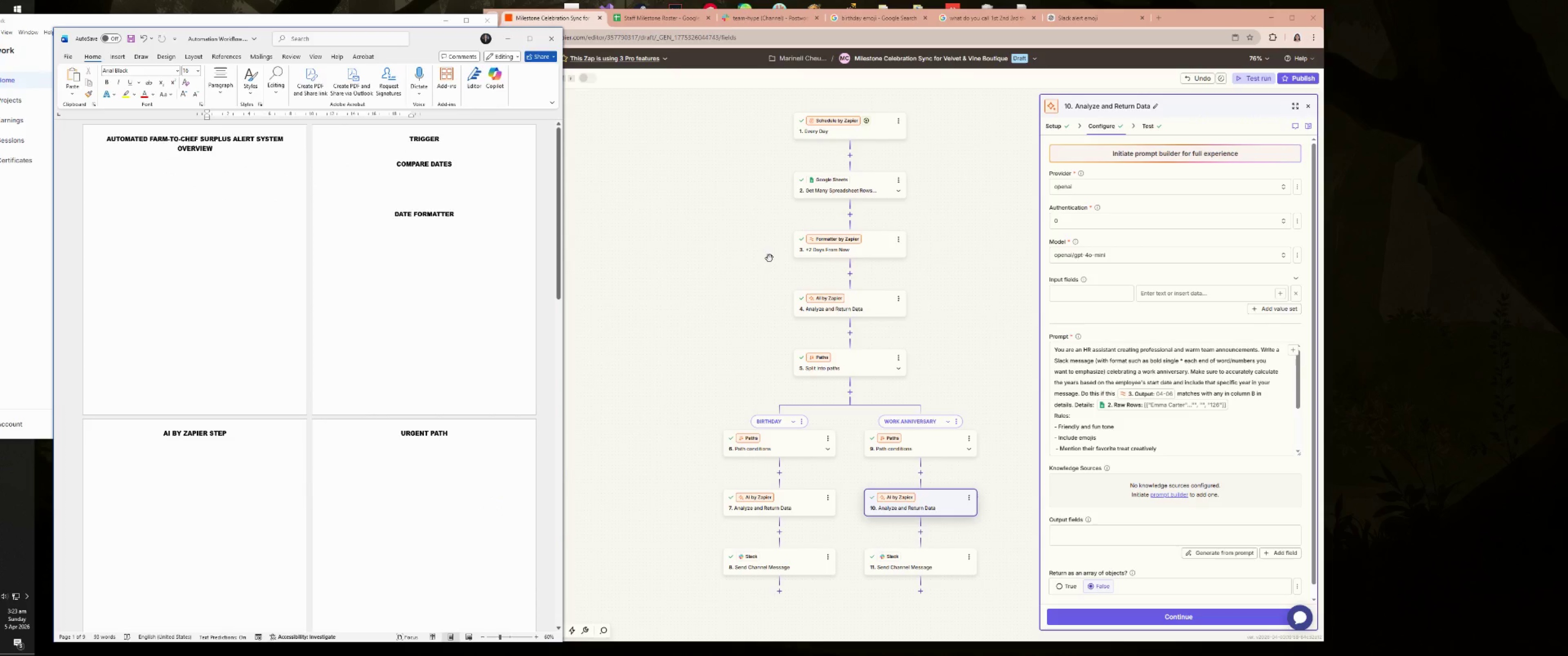 
key(Meta+Shift+S)
 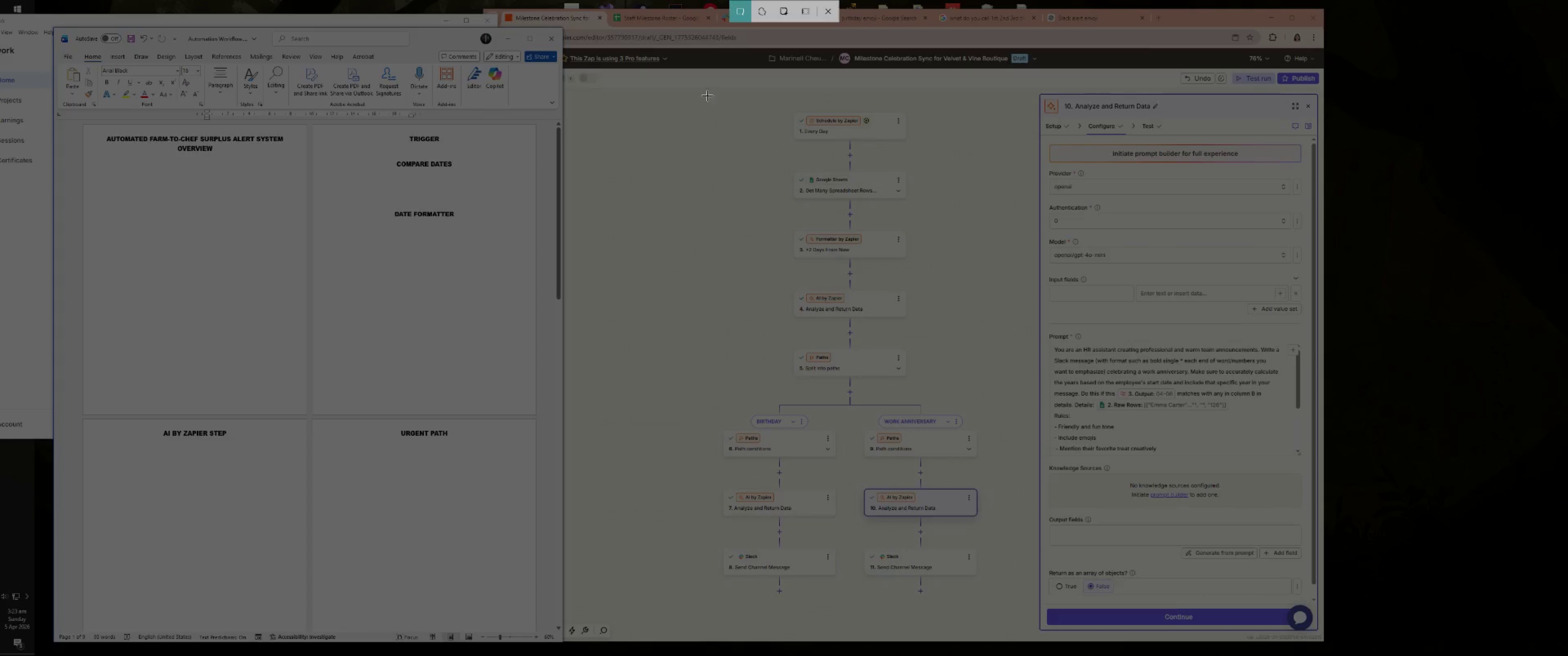 
left_click_drag(start_coordinate=[687, 91], to_coordinate=[1012, 617])
 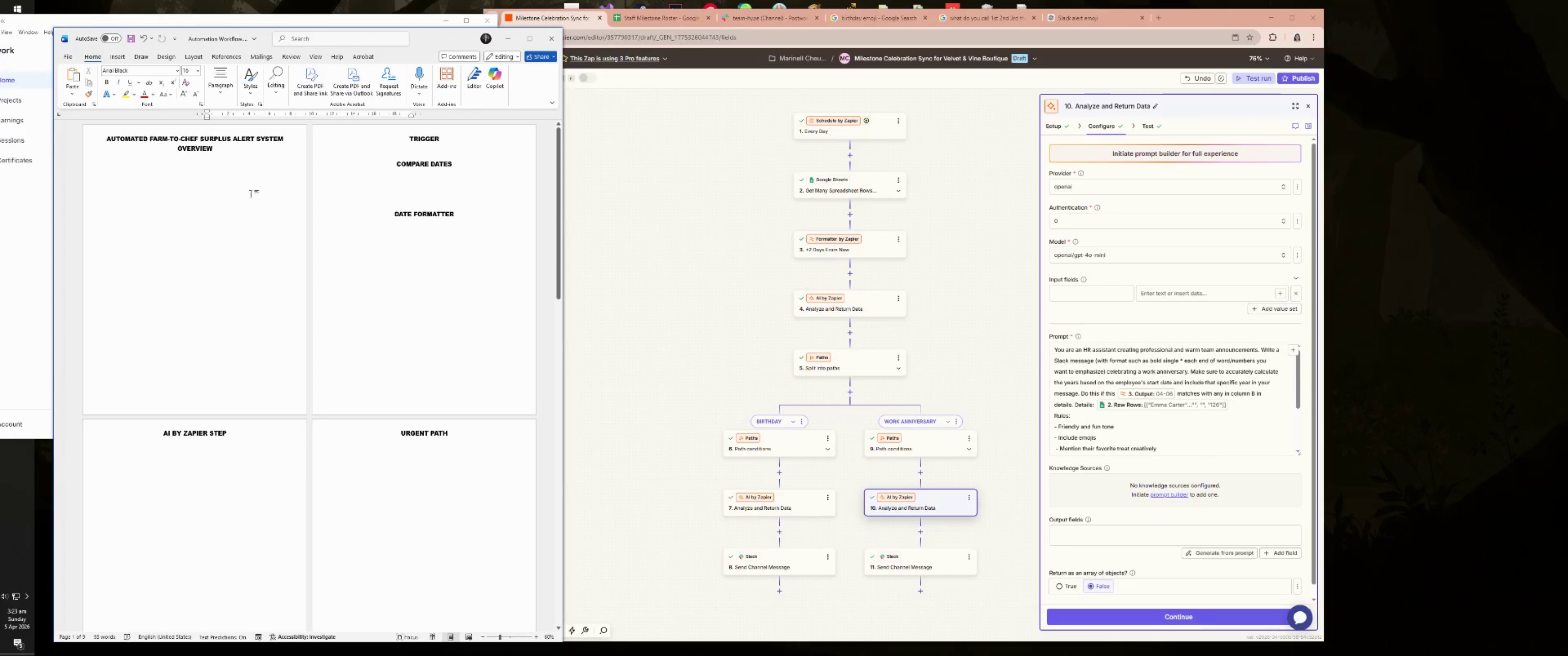 
left_click([196, 170])
 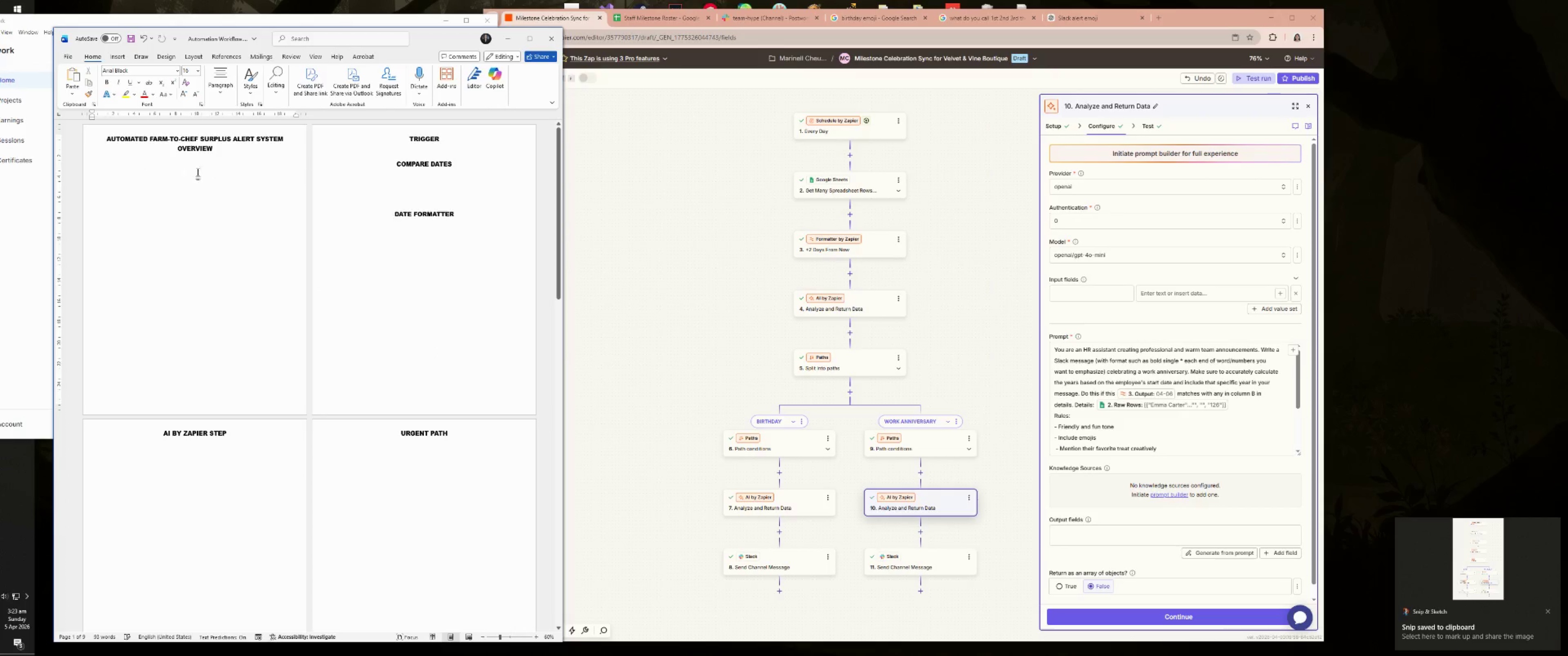 
left_click([196, 163])
 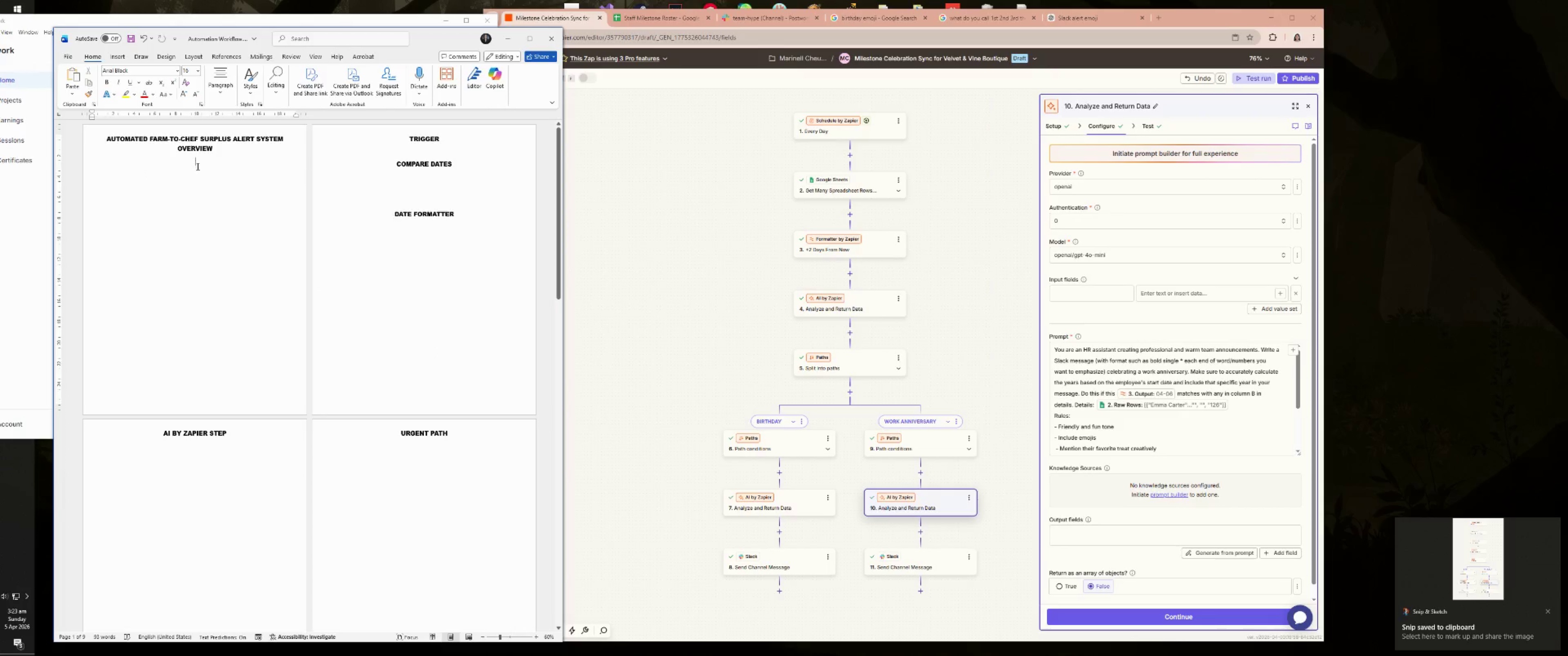 
key(Control+ControlLeft)